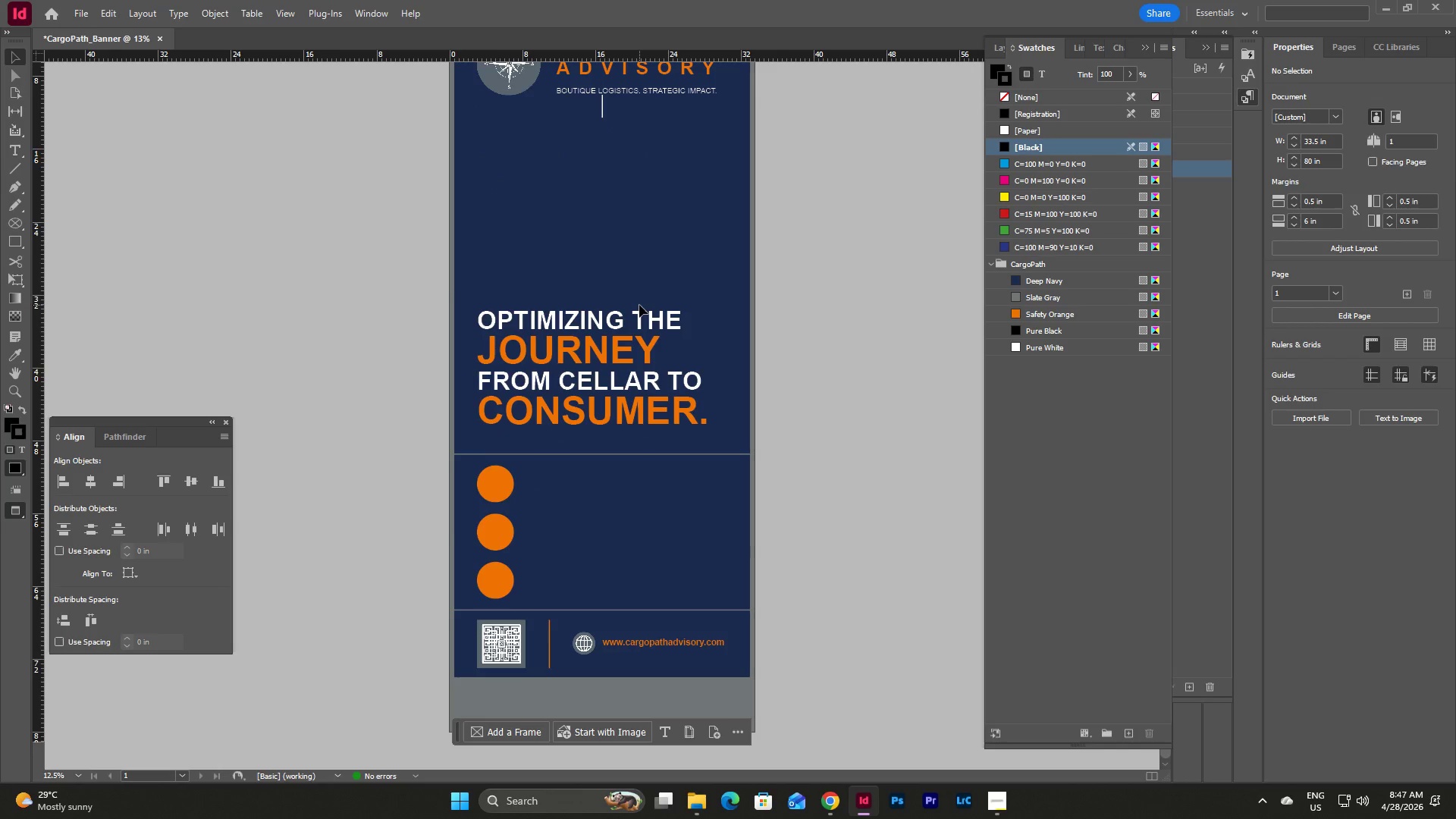 
left_click([504, 476])
 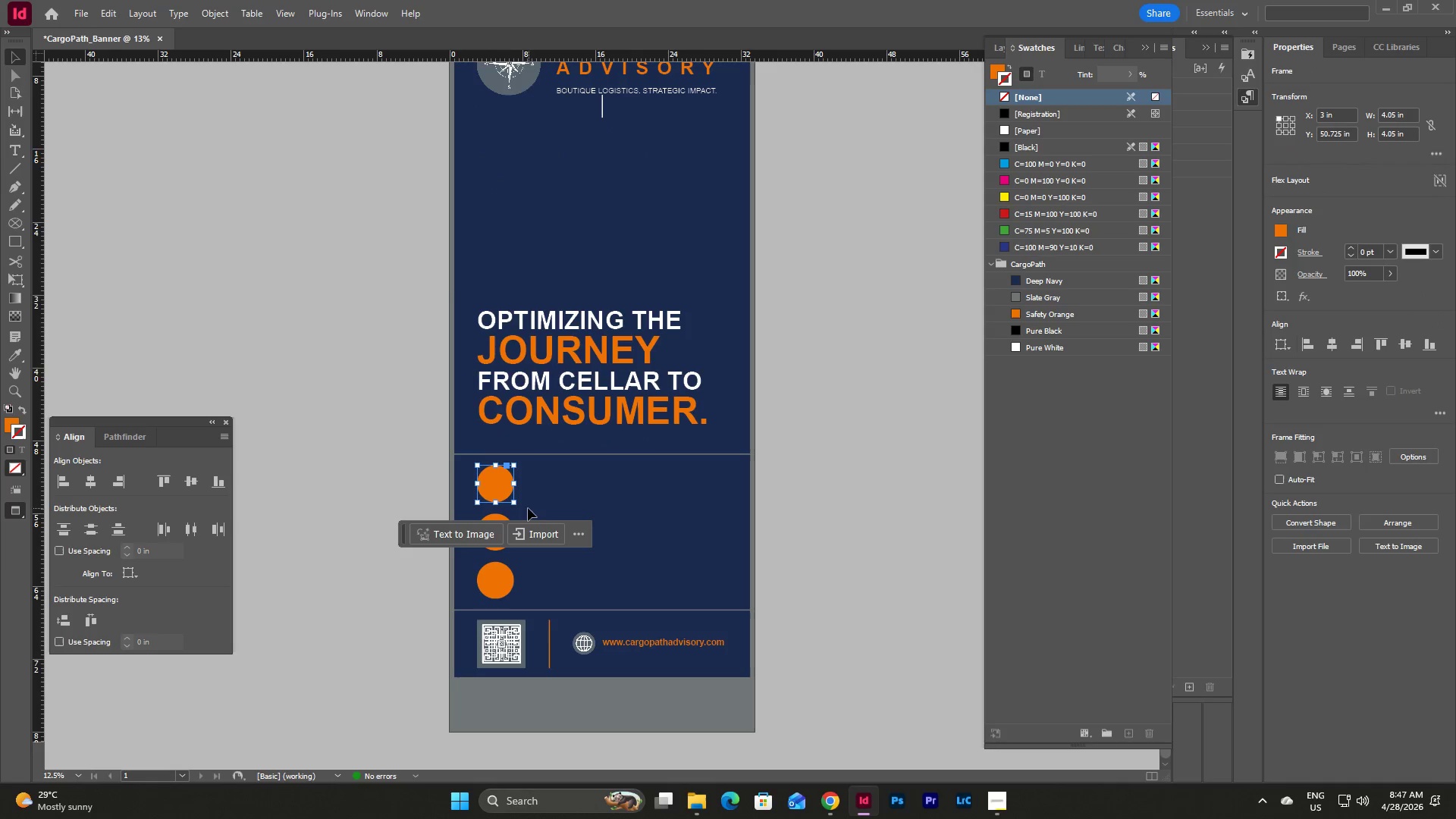 
hold_key(key=ShiftLeft, duration=3.77)
left_click_drag(start_coordinate=[513, 504], to_coordinate=[521, 508])
 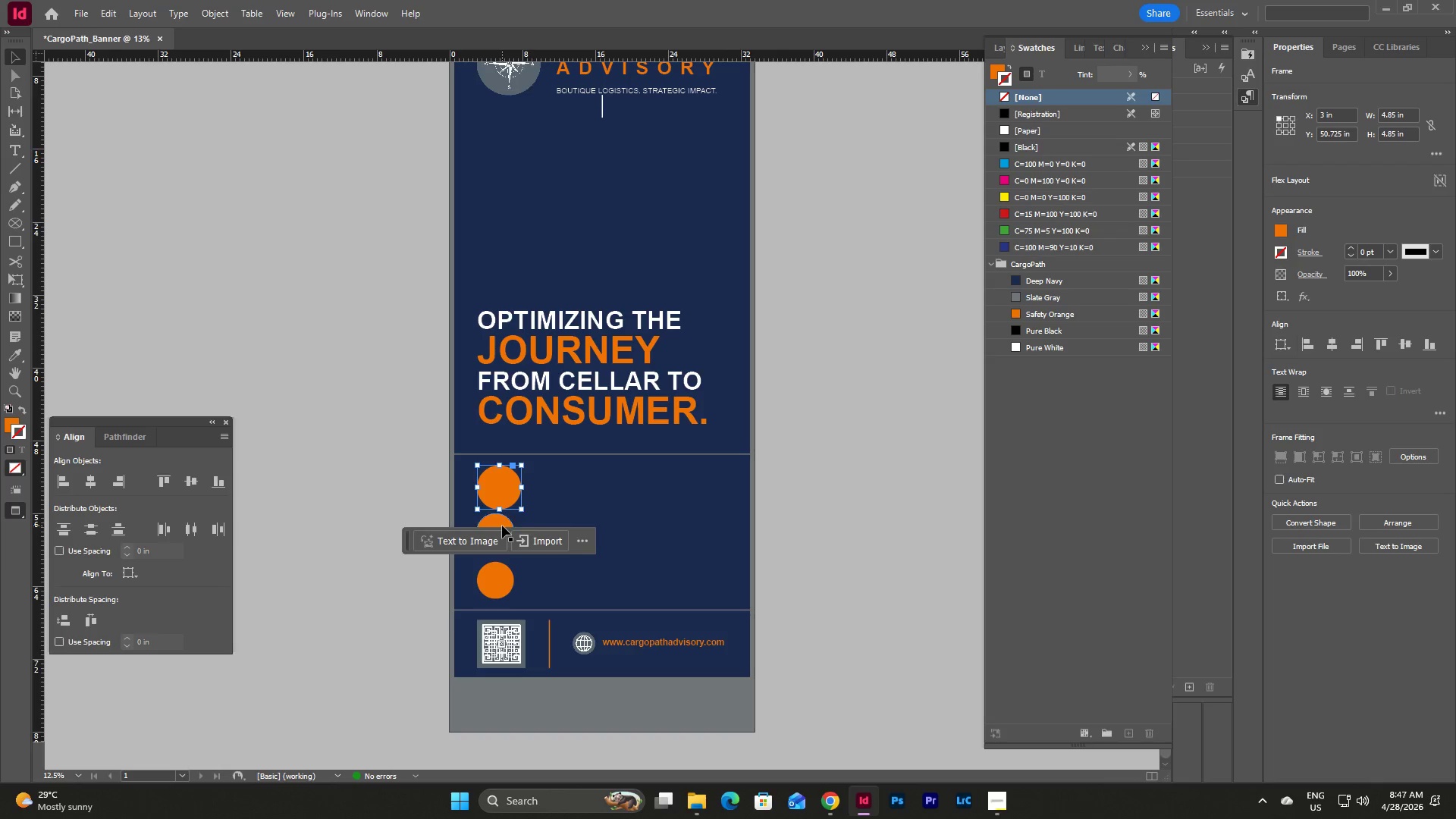 
left_click([500, 522])
 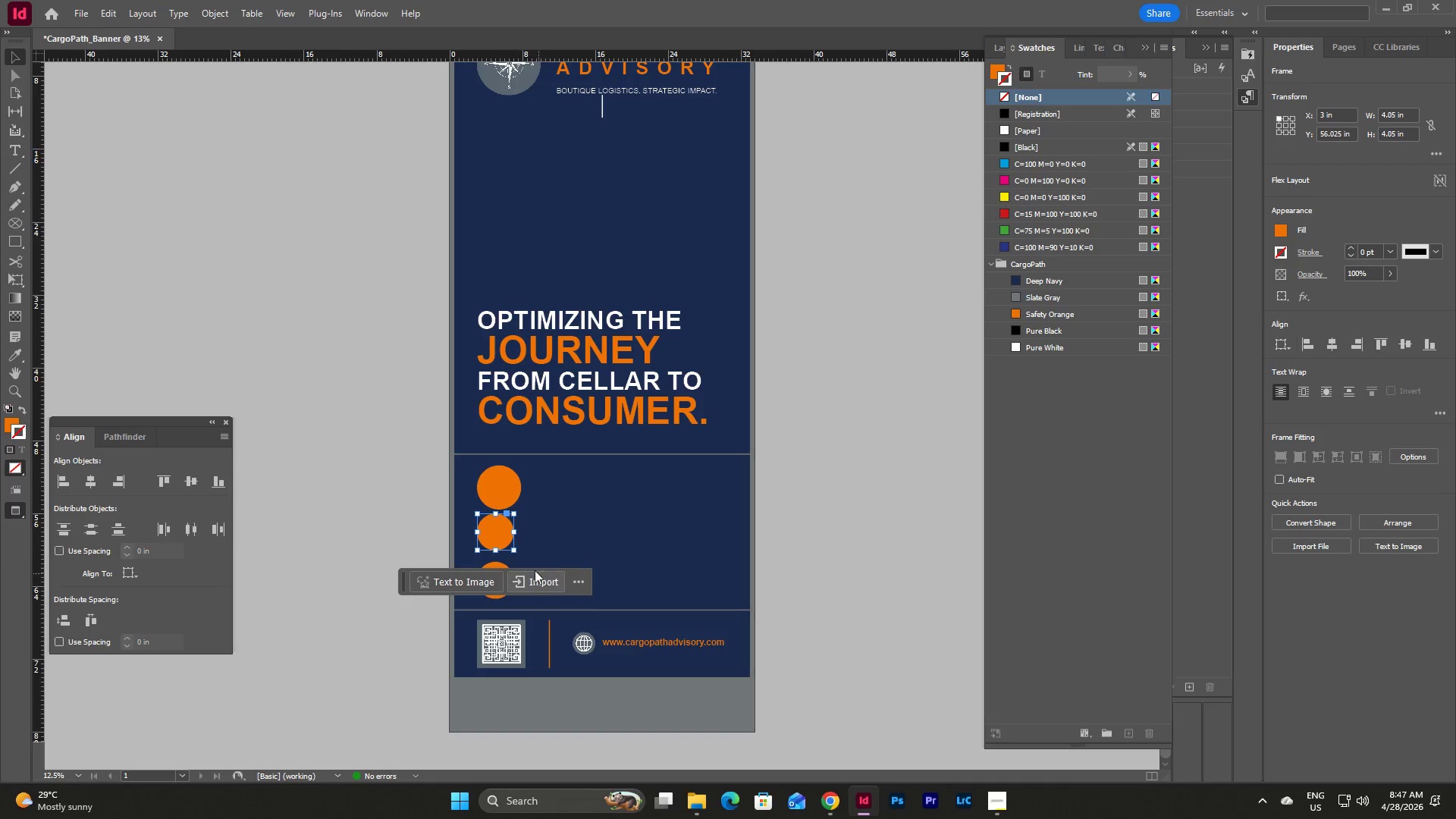 
hold_key(key=ShiftLeft, duration=2.19)
left_click_drag(start_coordinate=[513, 550], to_coordinate=[519, 555])
 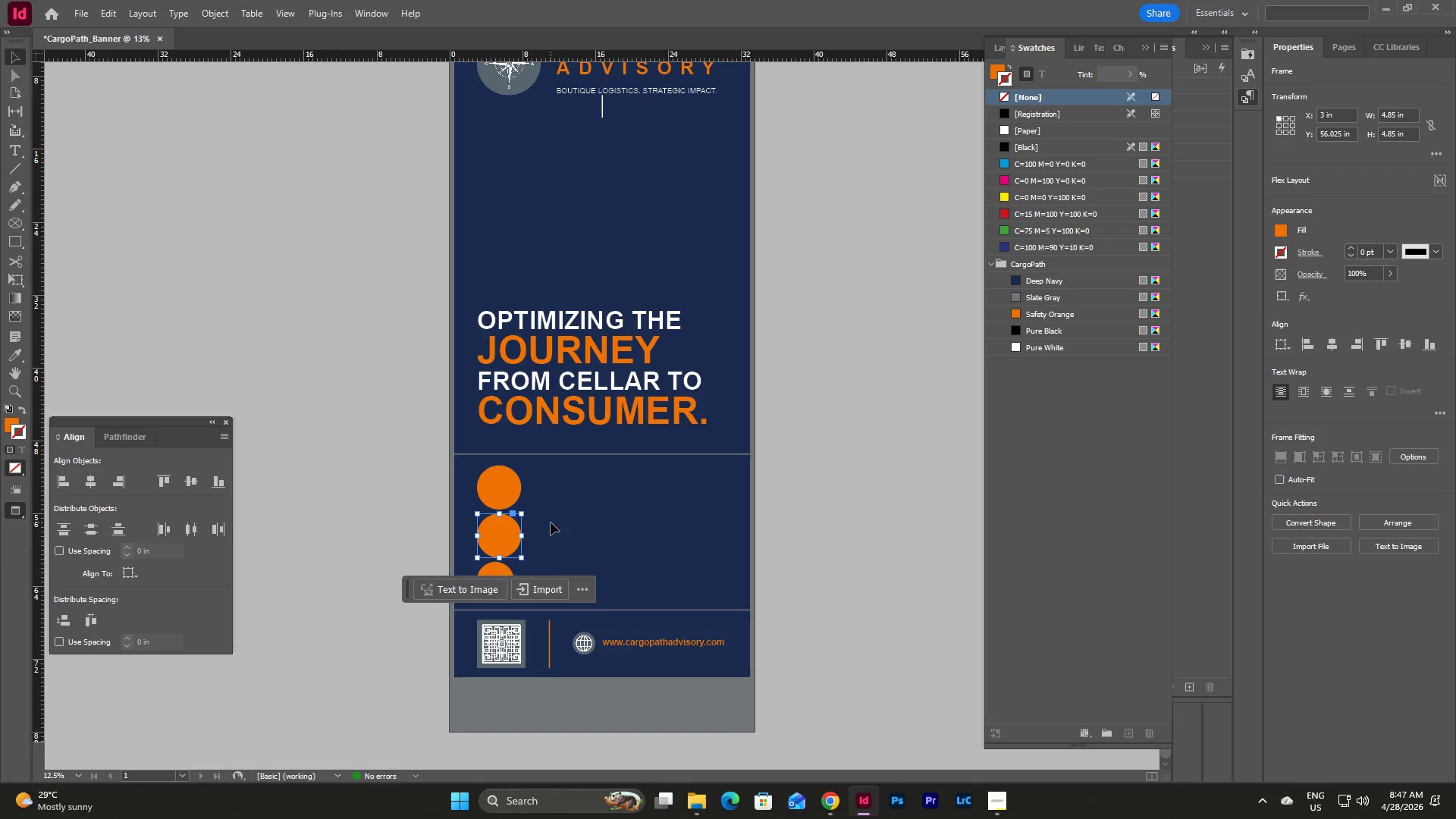 
scroll: coordinate [551, 522], scroll_direction: down, amount: 2.0
 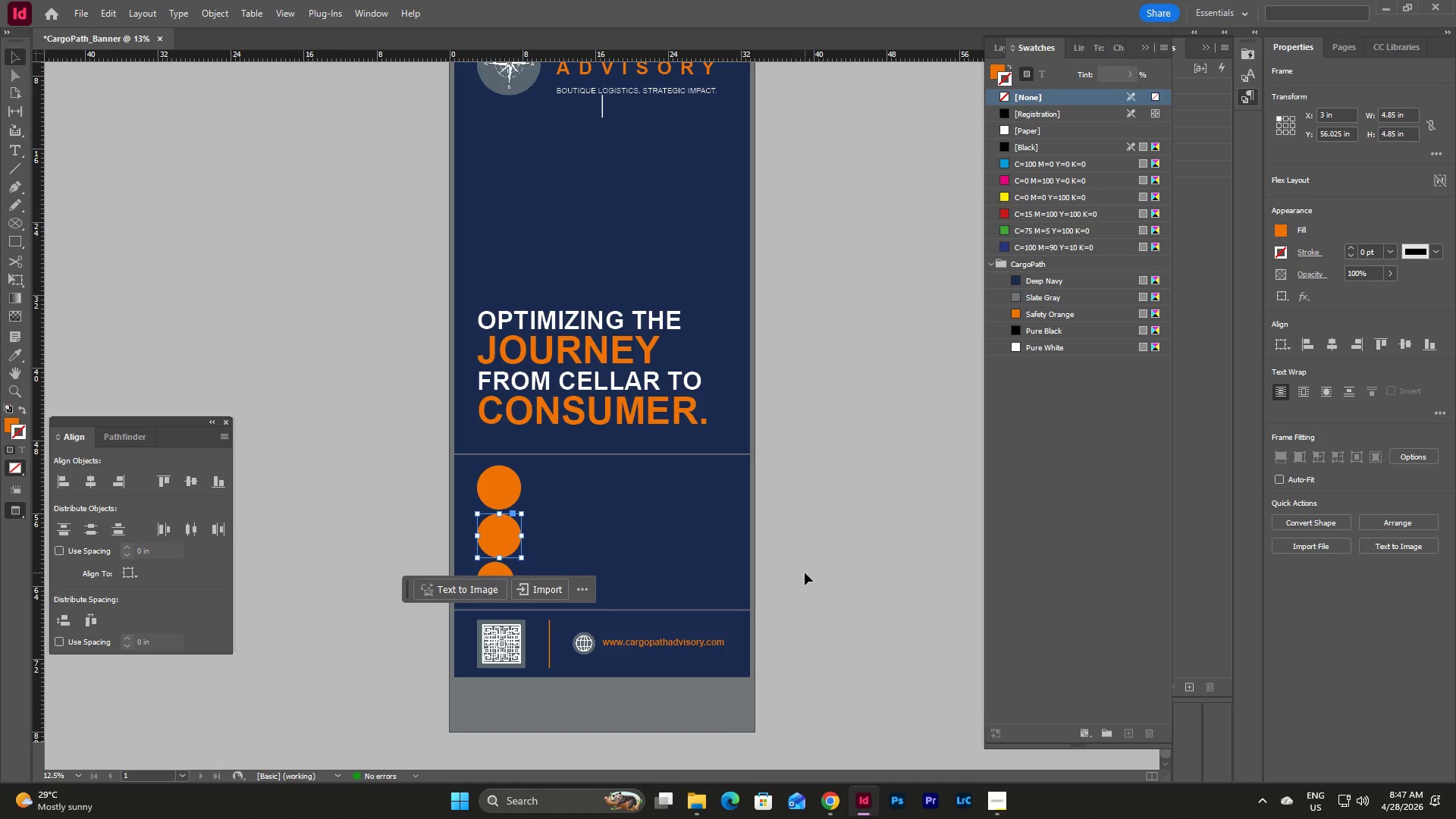 
left_click([806, 569])
 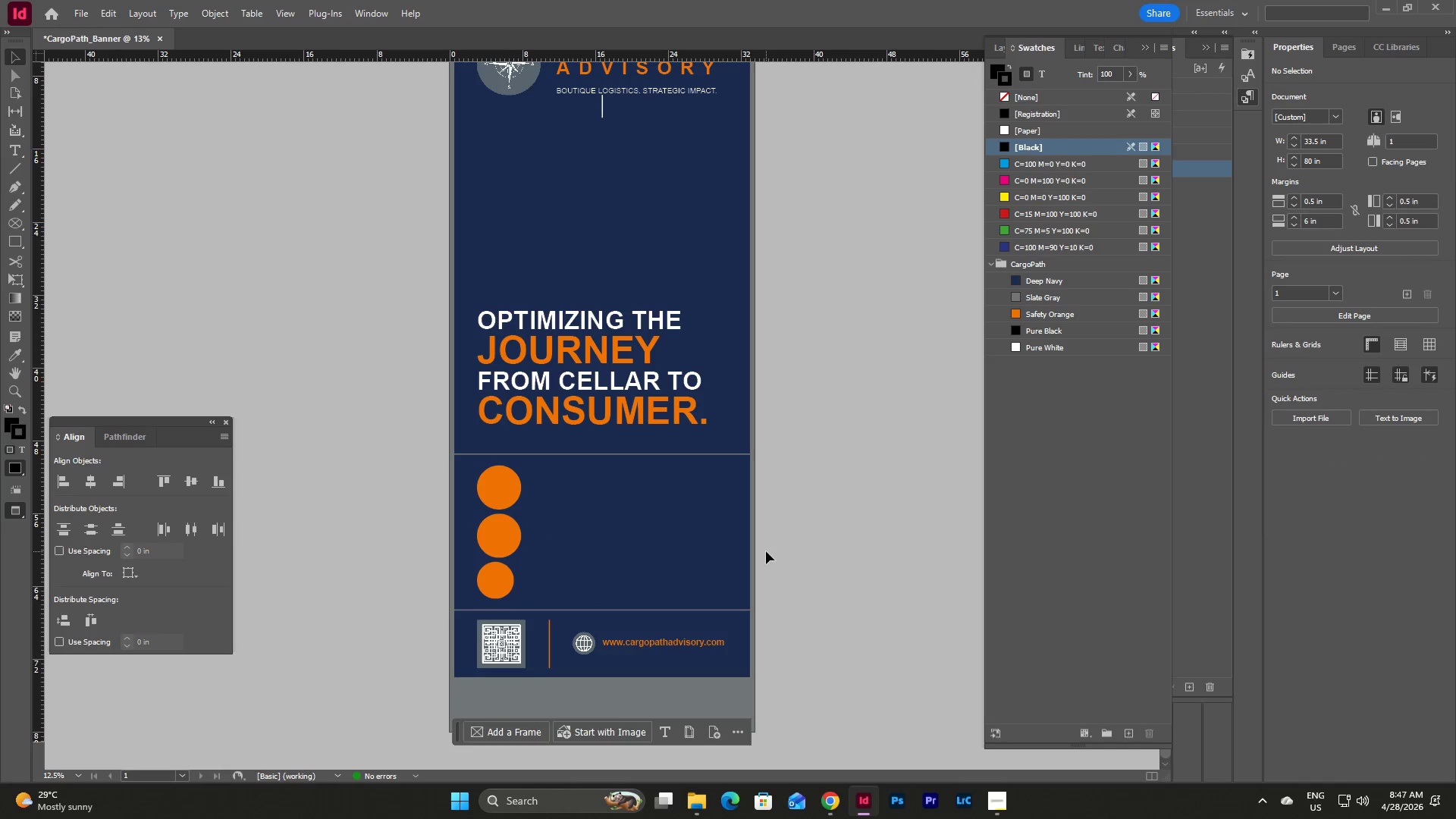 
scroll: coordinate [765, 551], scroll_direction: down, amount: 2.0
 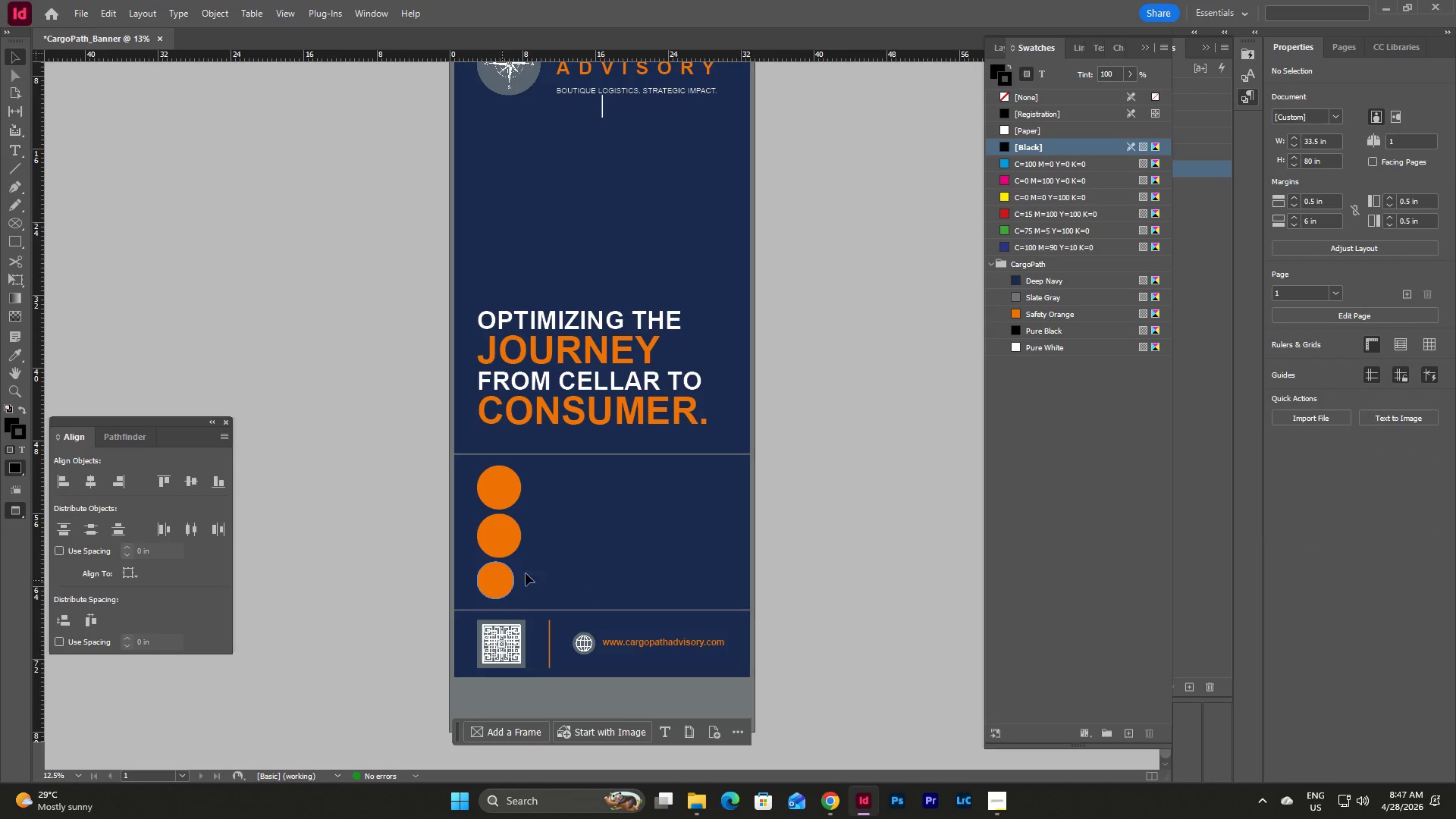 
key(Control+Z)
 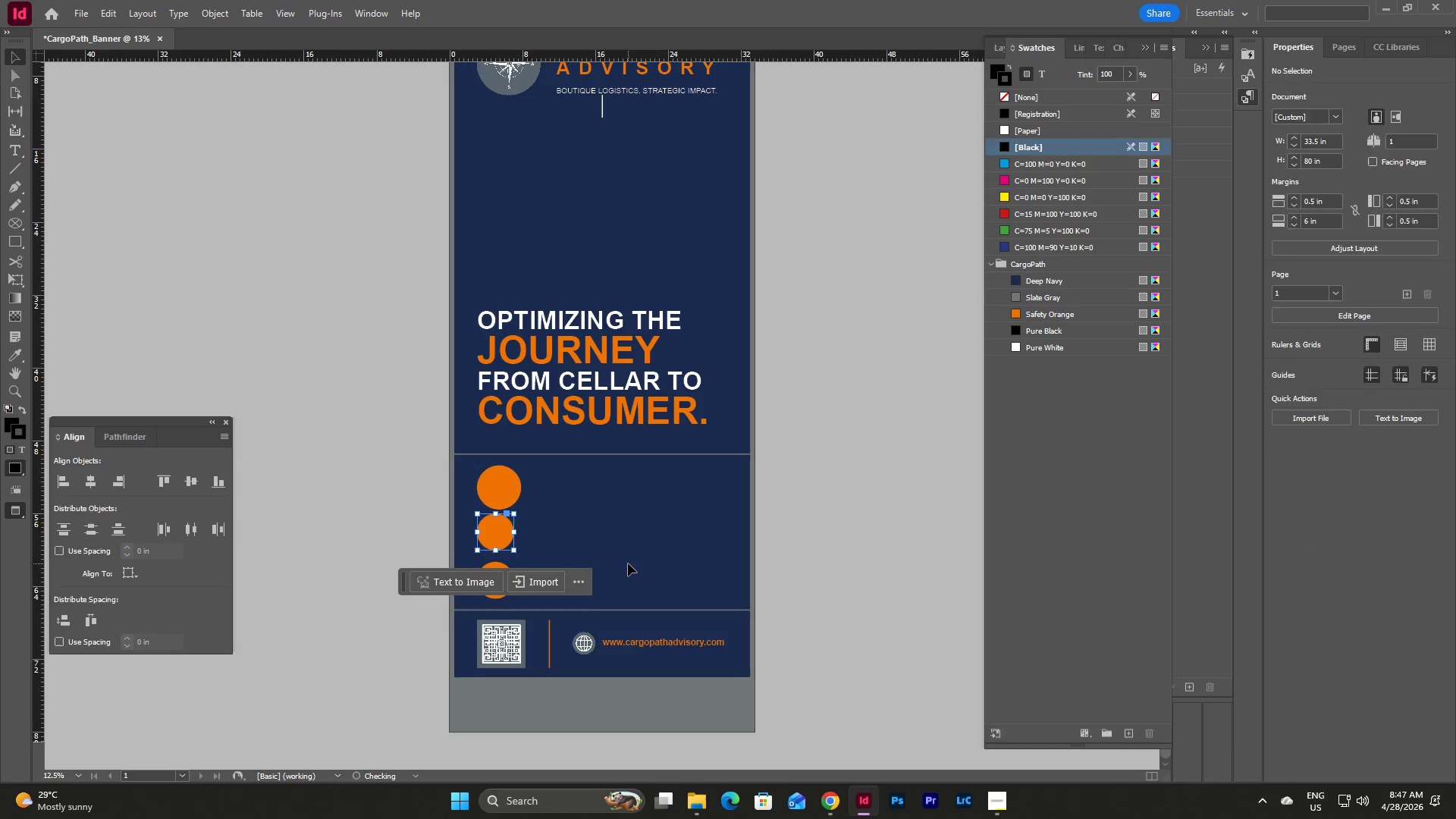 
key(Control+Z)
 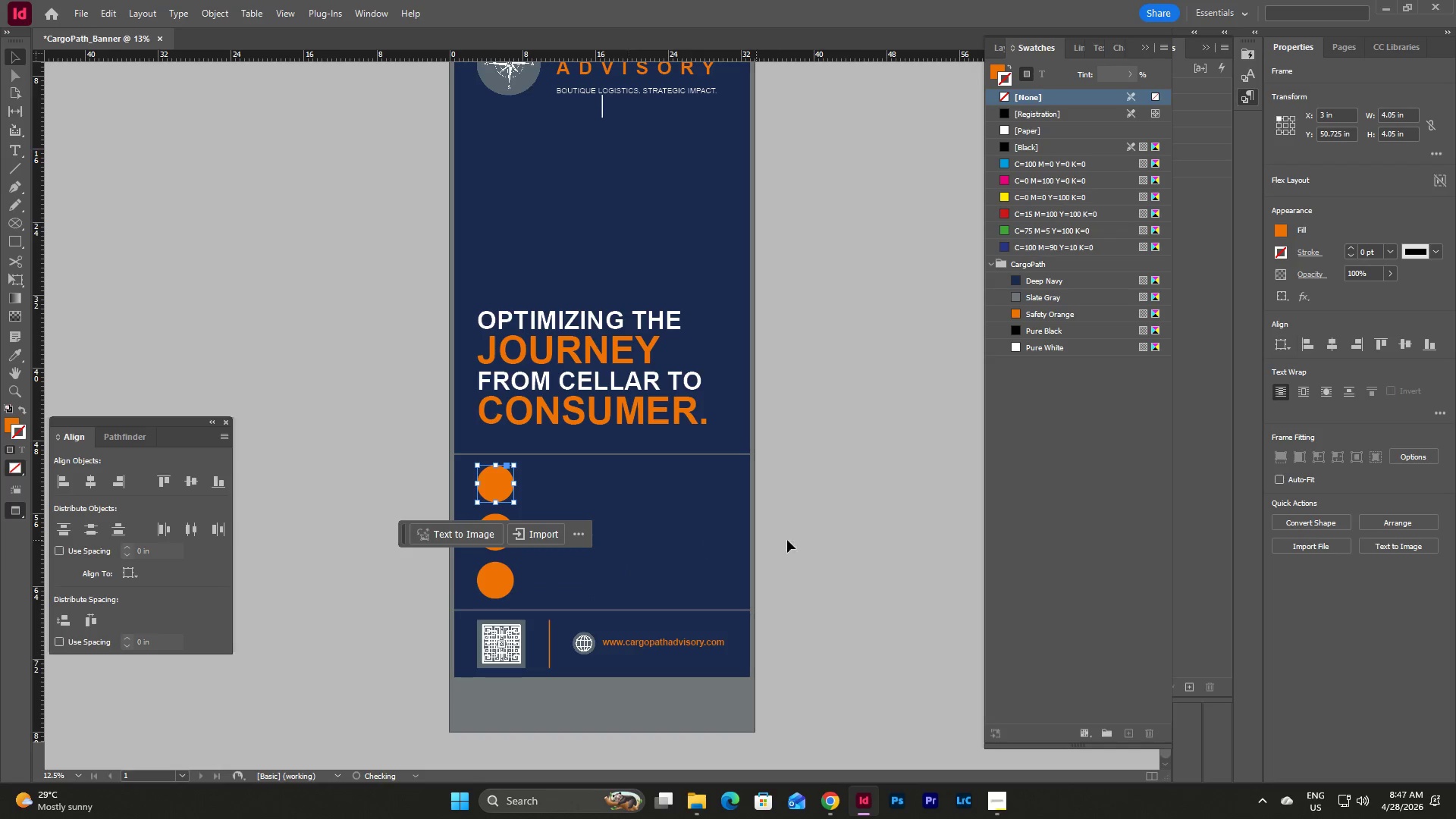 
left_click([827, 539])
 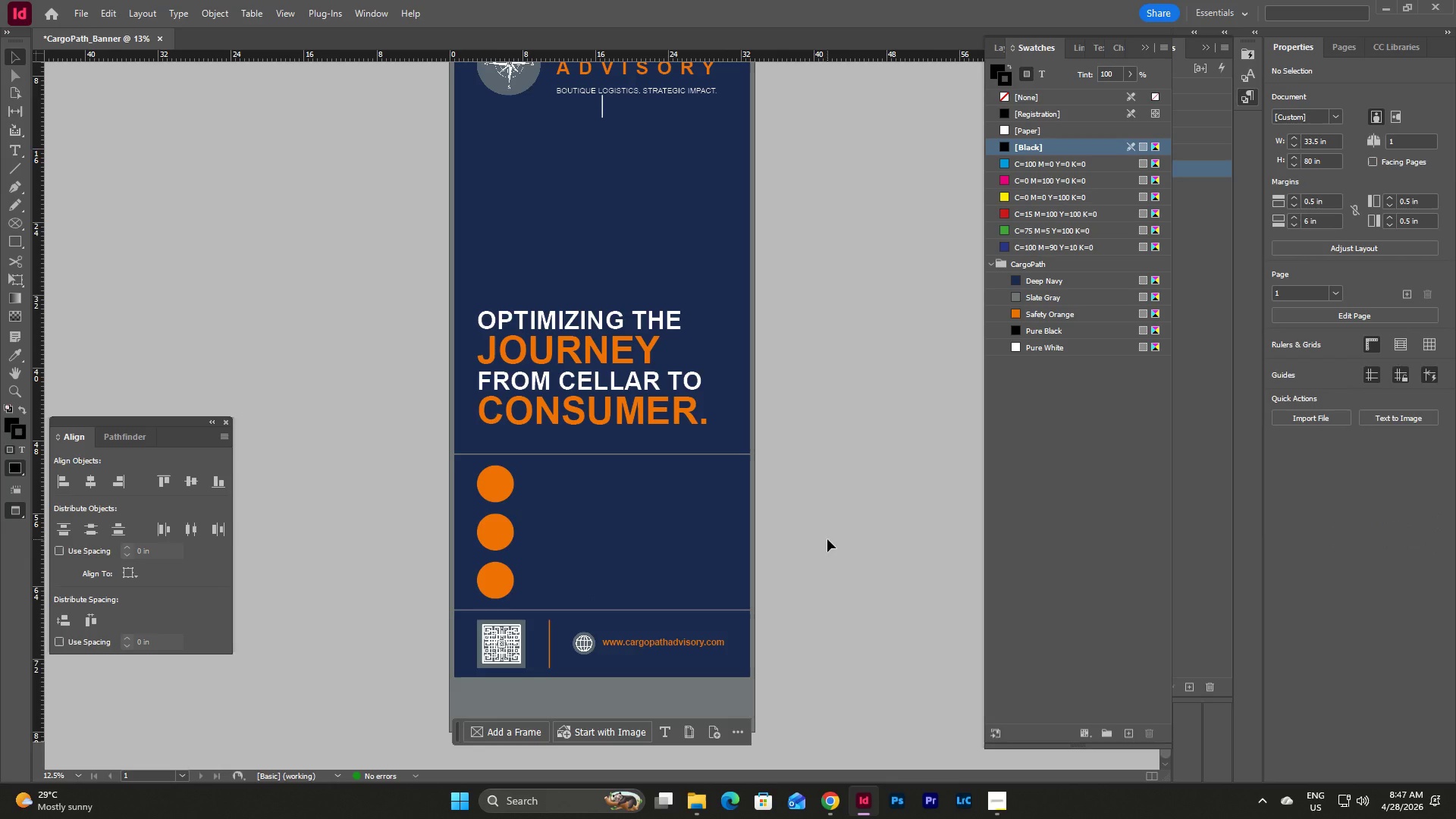 
scroll: coordinate [827, 539], scroll_direction: up, amount: 4.0
 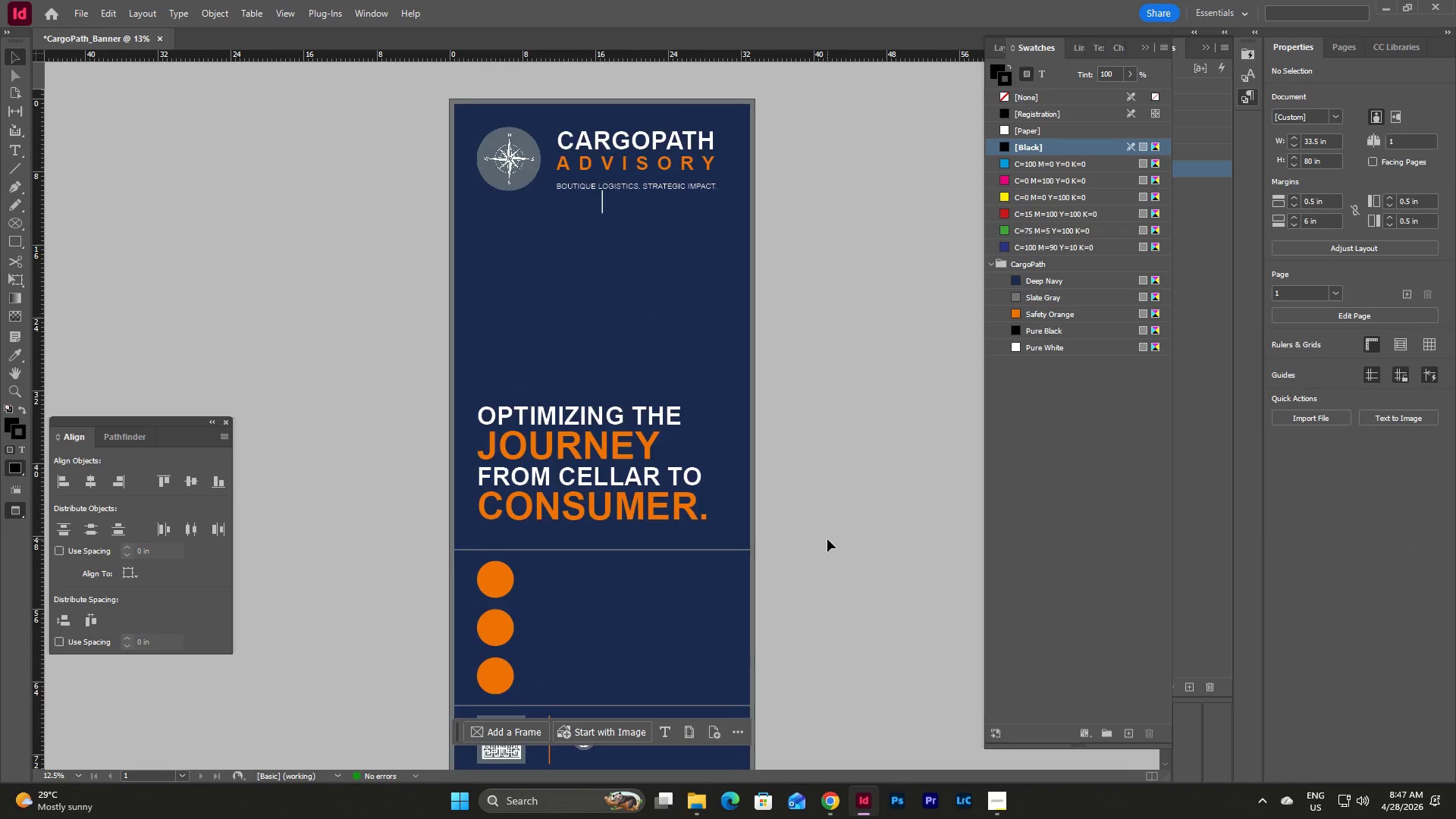 
scroll: coordinate [827, 539], scroll_direction: down, amount: 4.0
 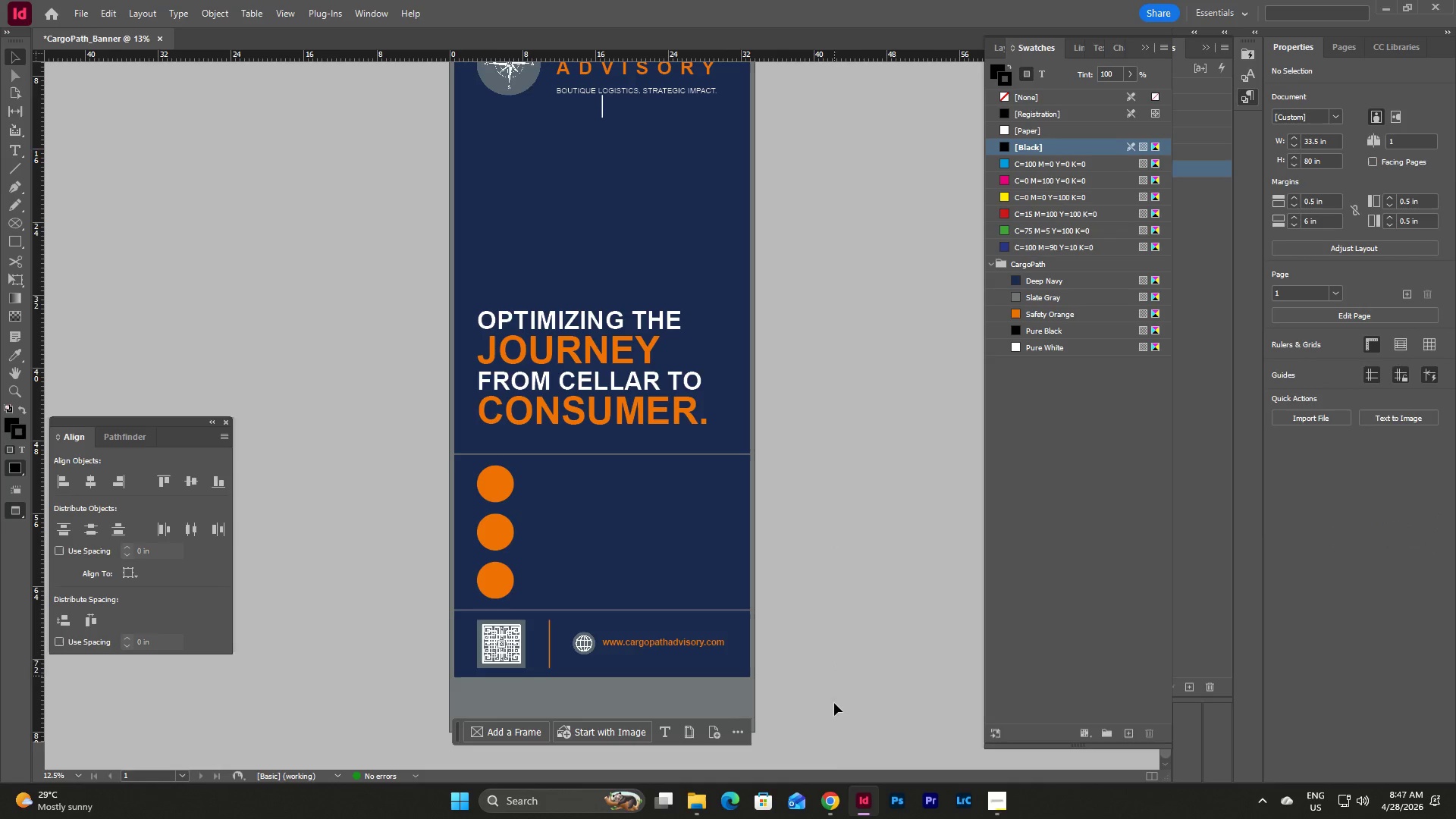 
left_click([828, 802])
 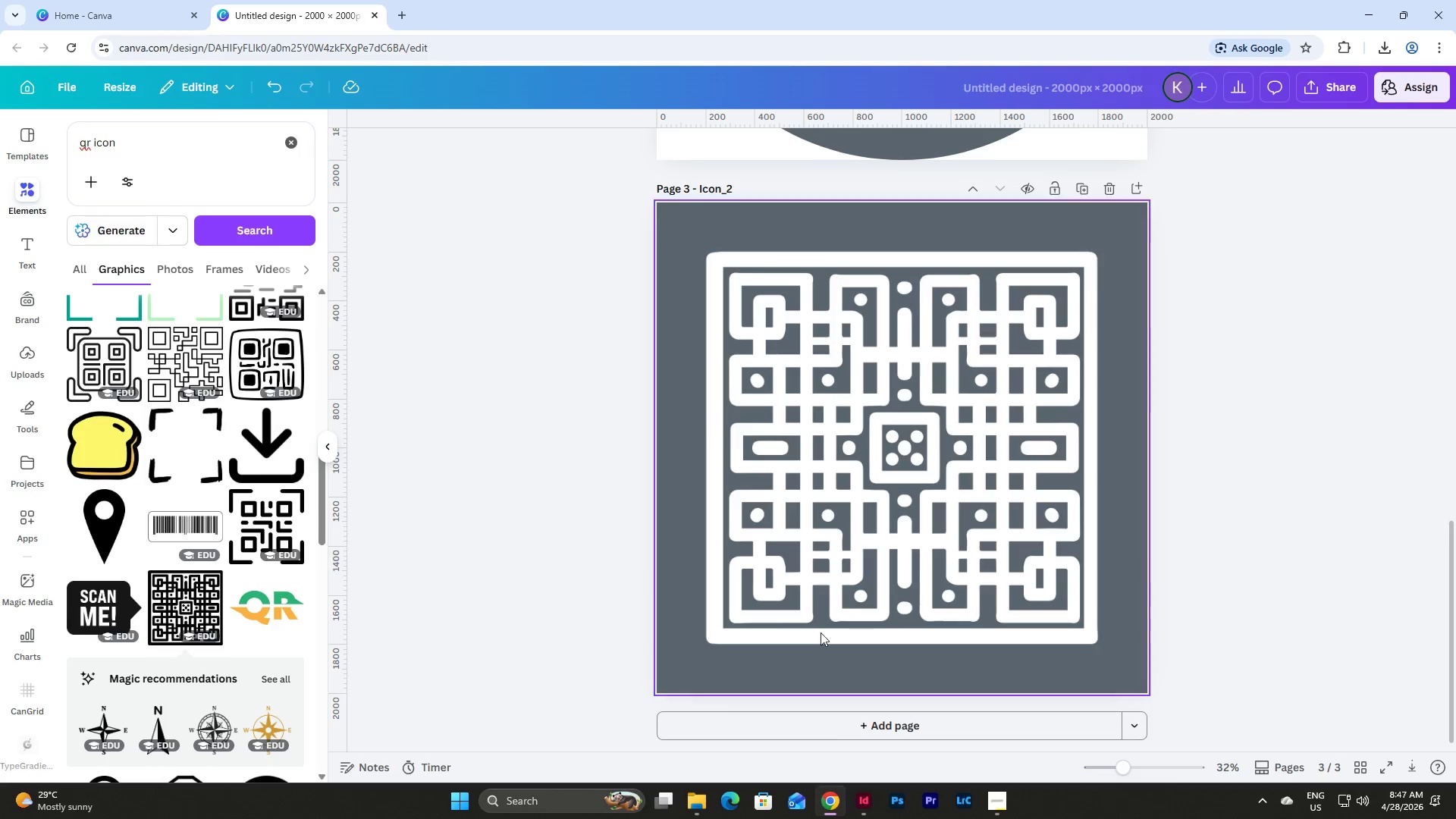 
scroll: coordinate [1087, 247], scroll_direction: down, amount: 5.0
 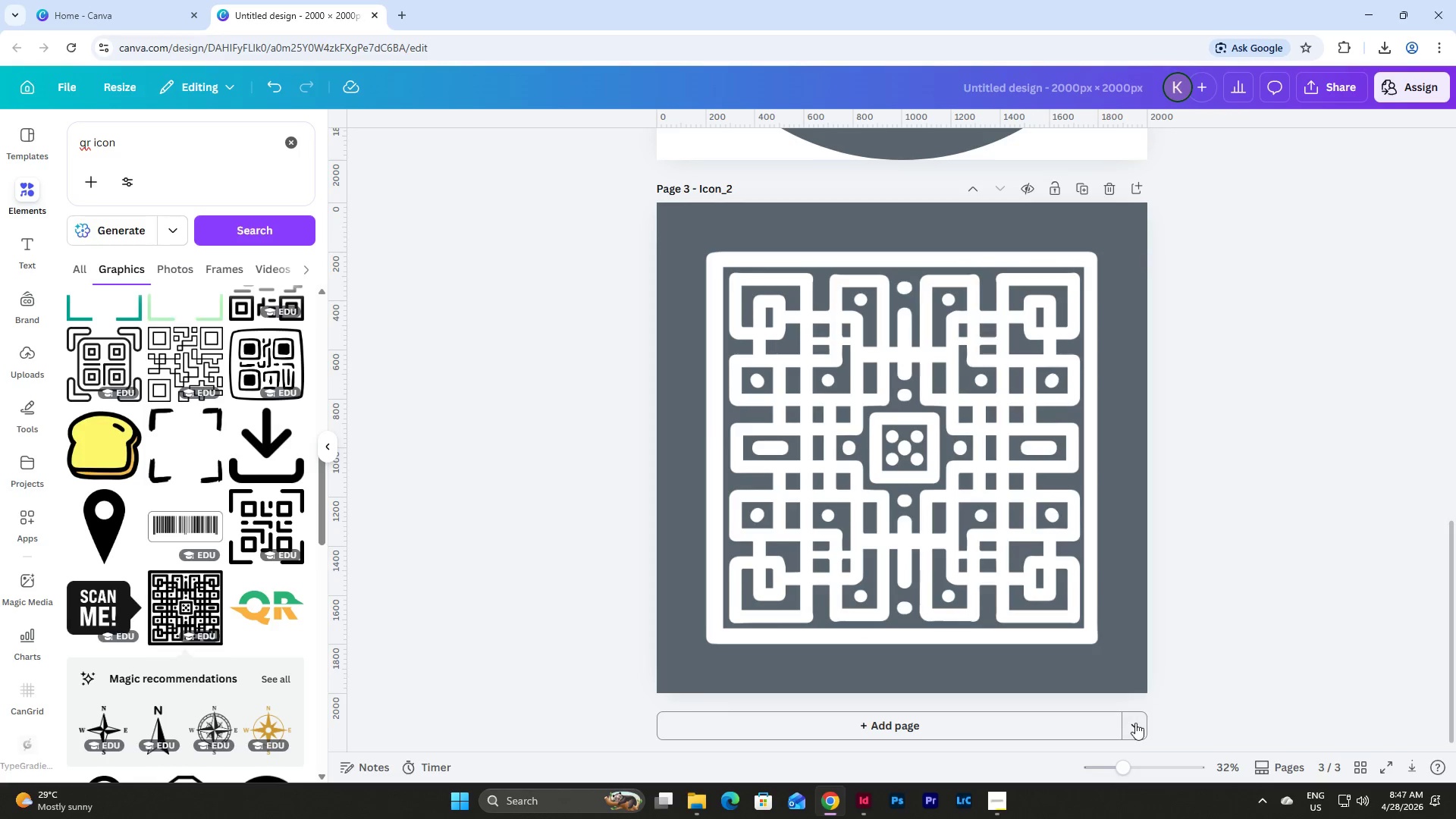 
left_click([1135, 723])
 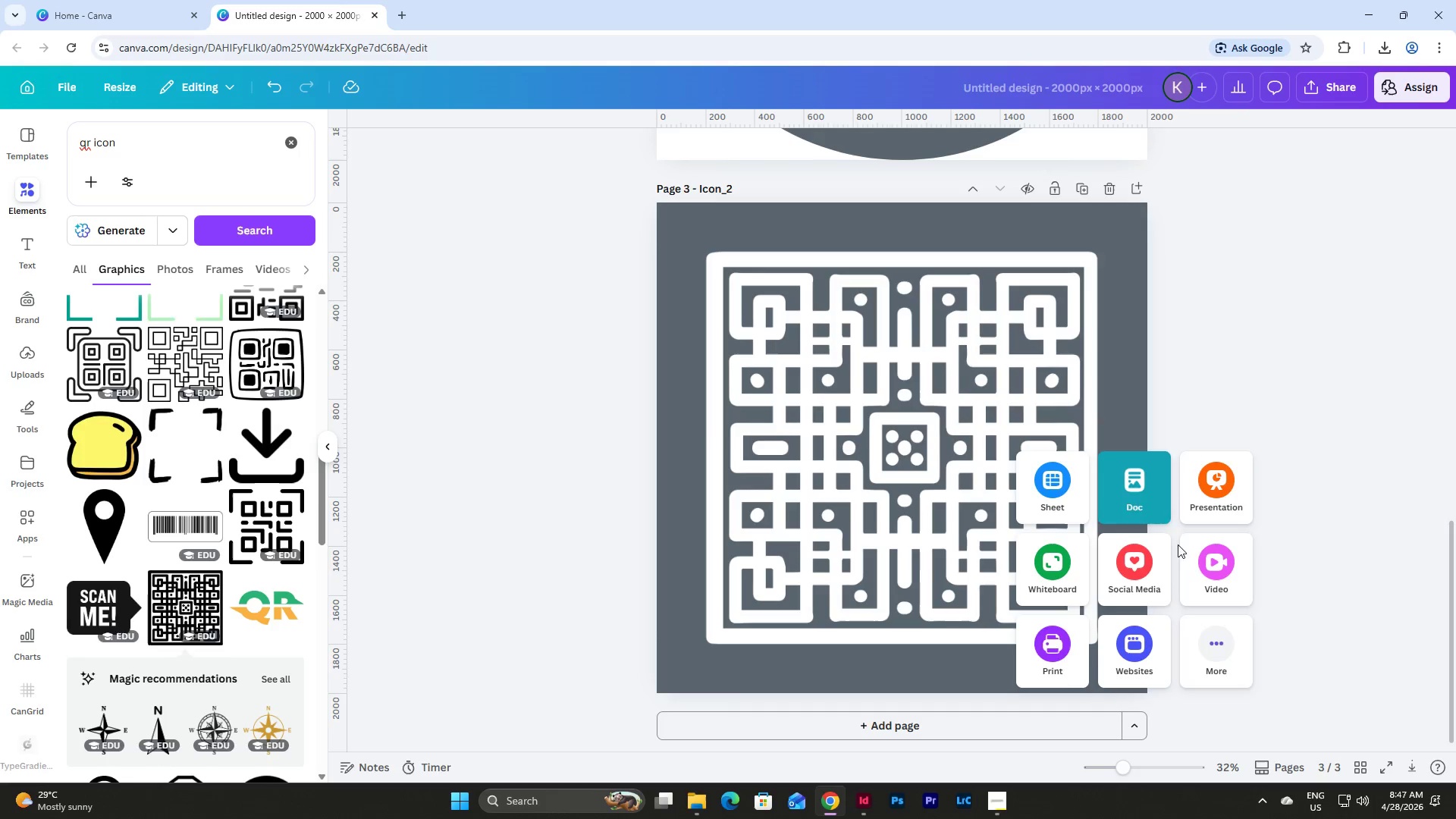 
left_click([1210, 648])
 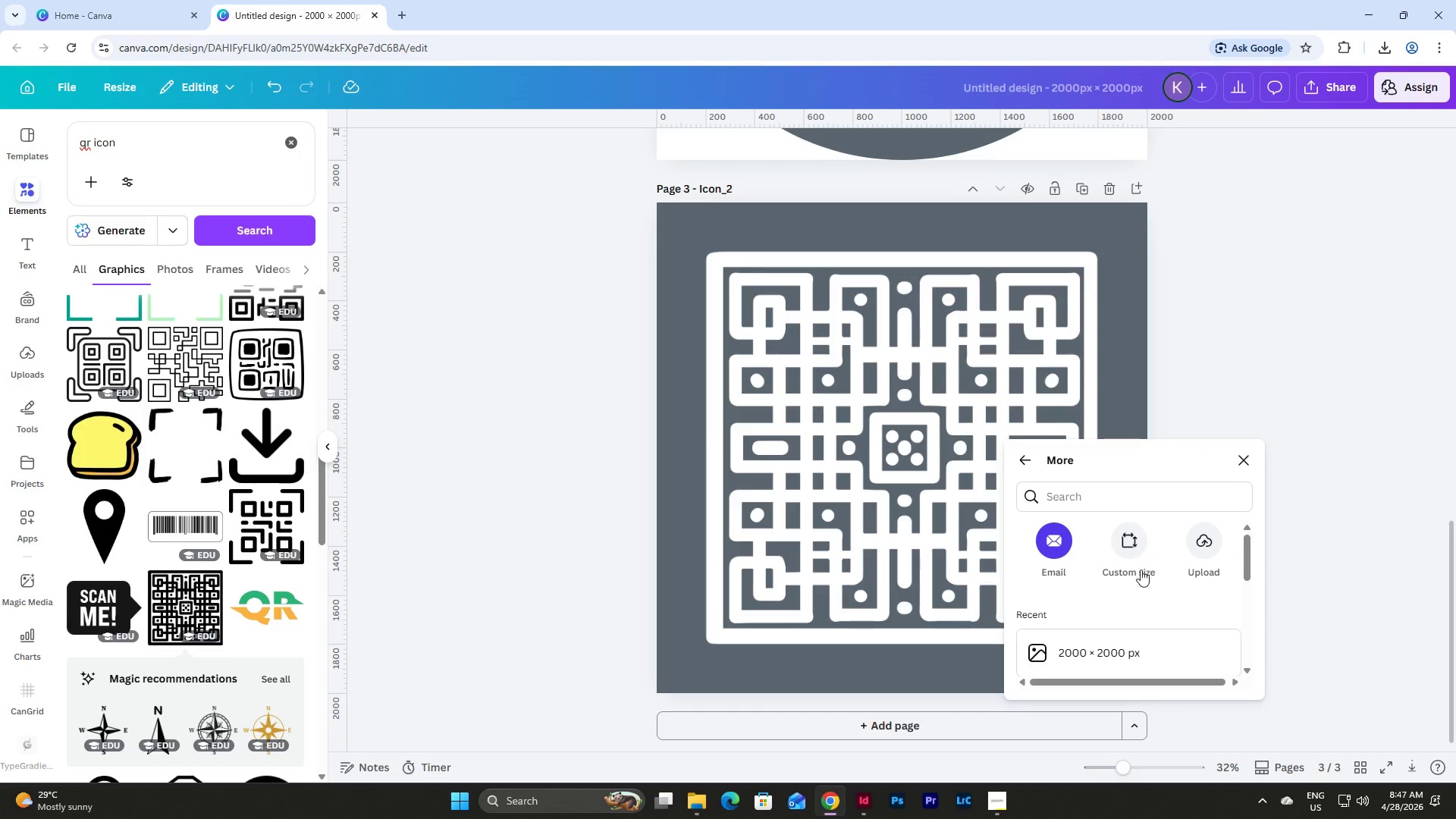 
scroll: coordinate [1141, 582], scroll_direction: down, amount: 2.0
 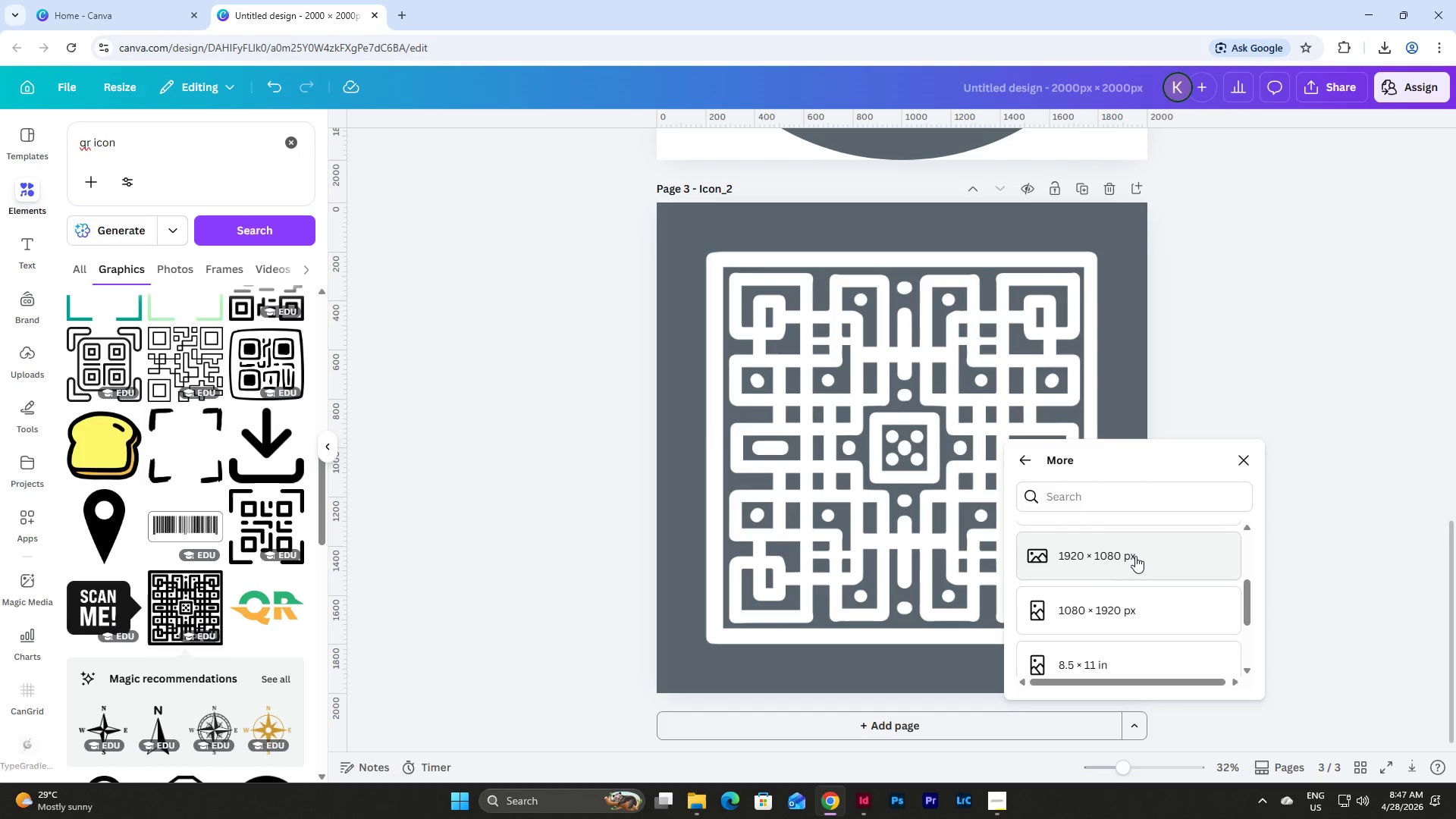 
left_click([1135, 555])
 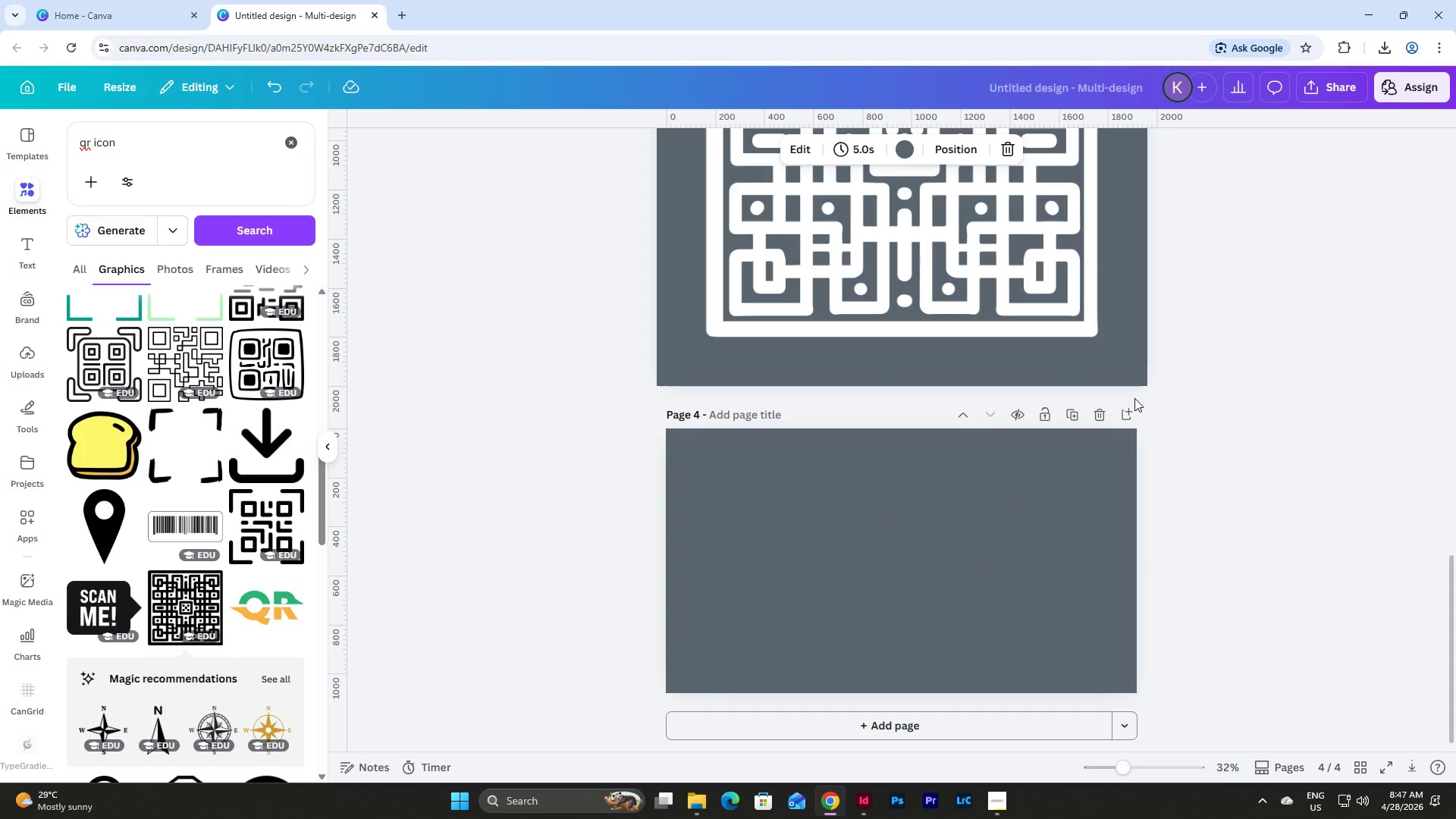 
left_click([1051, 548])
 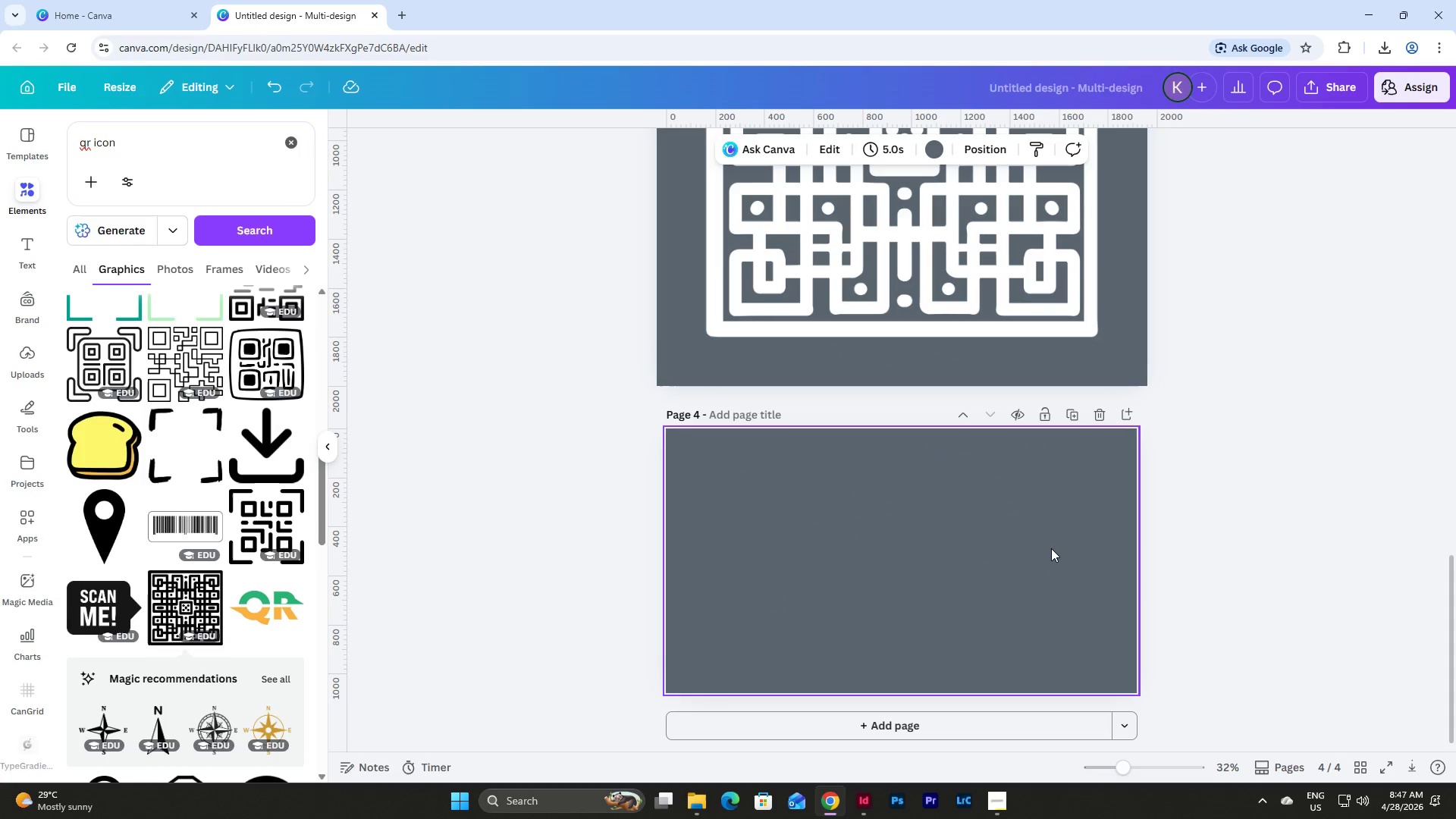 
scroll: coordinate [1132, 446], scroll_direction: down, amount: 3.0
 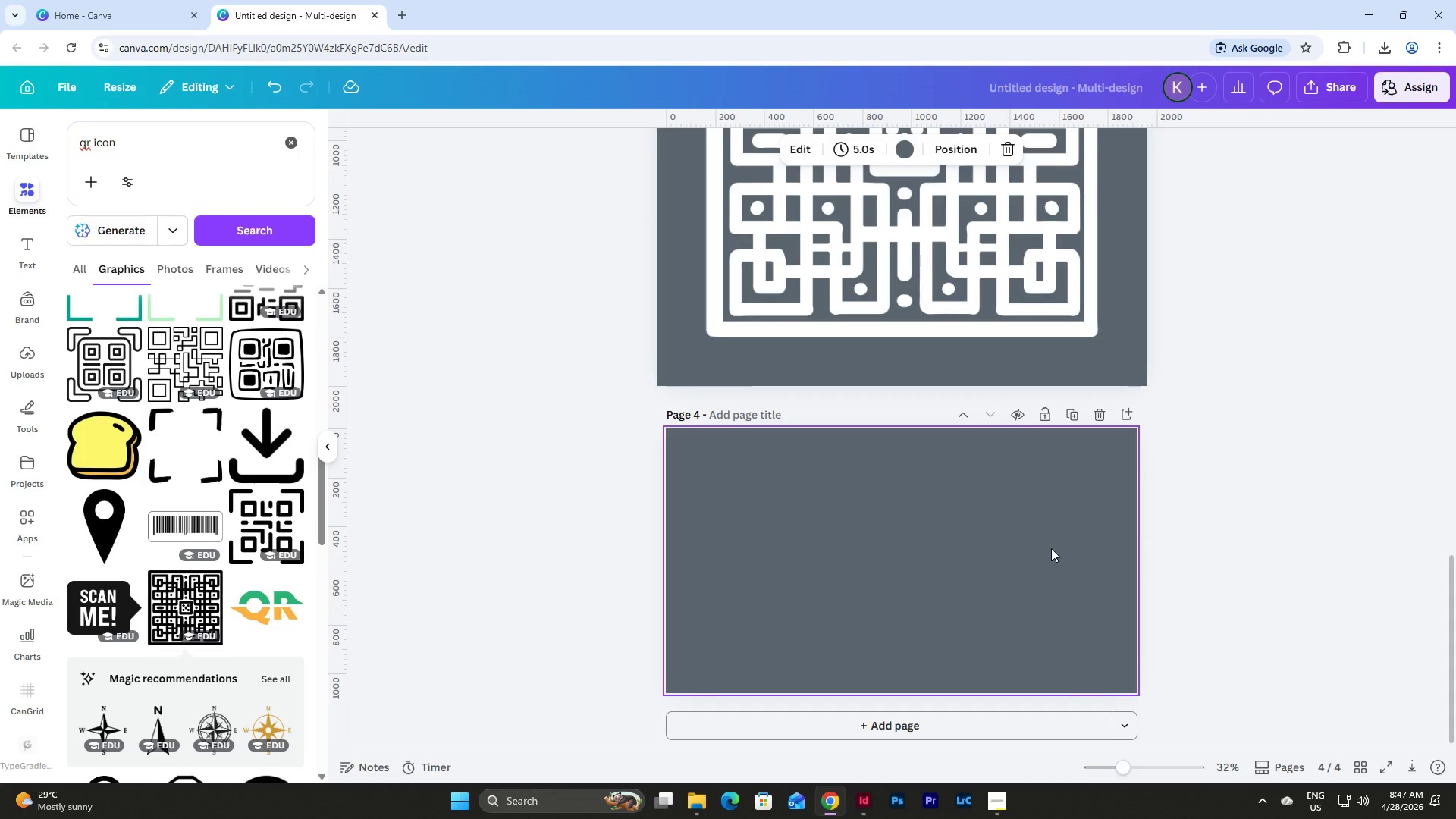 
double_click([1051, 548])
 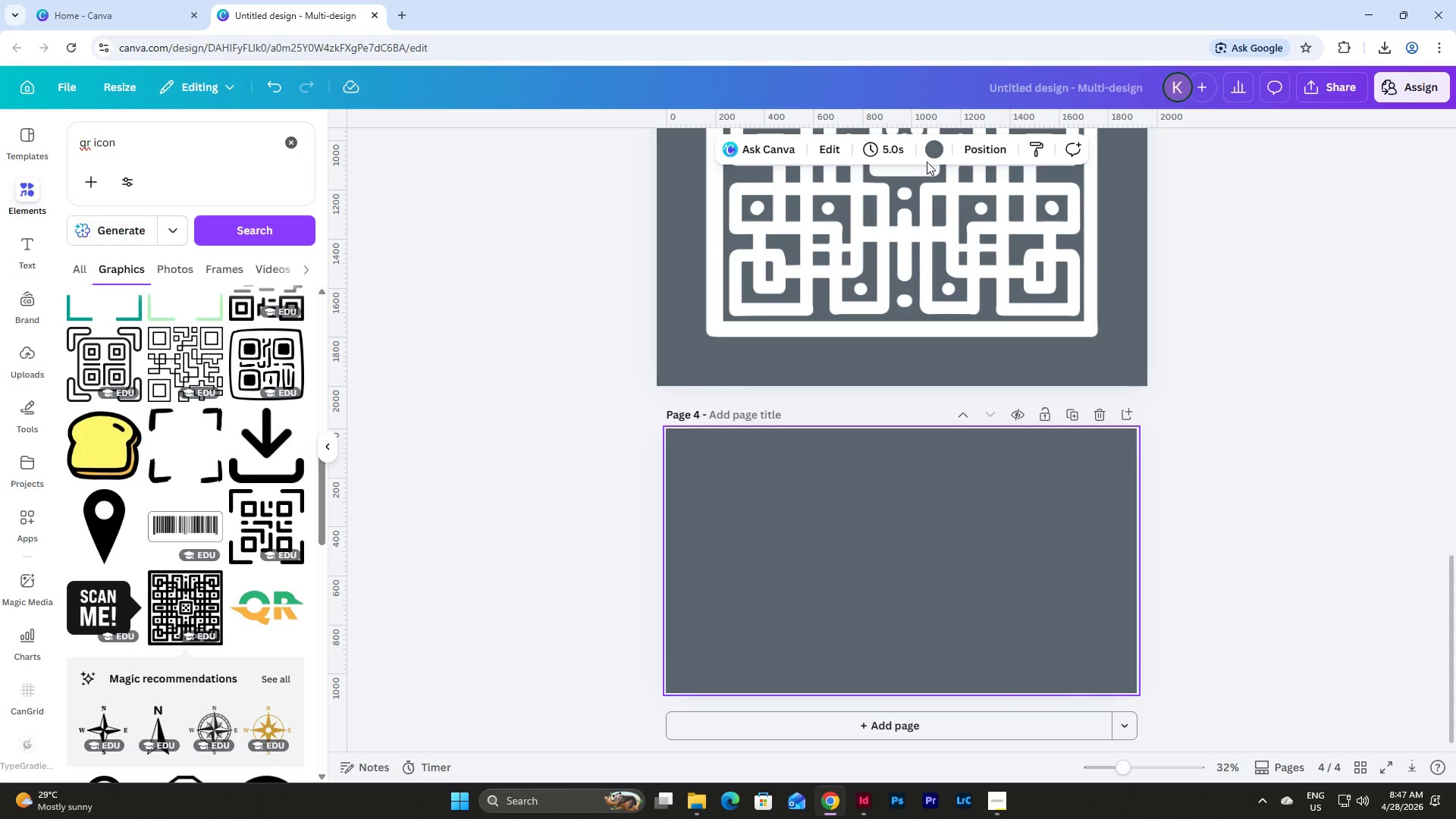 
left_click([934, 152])
 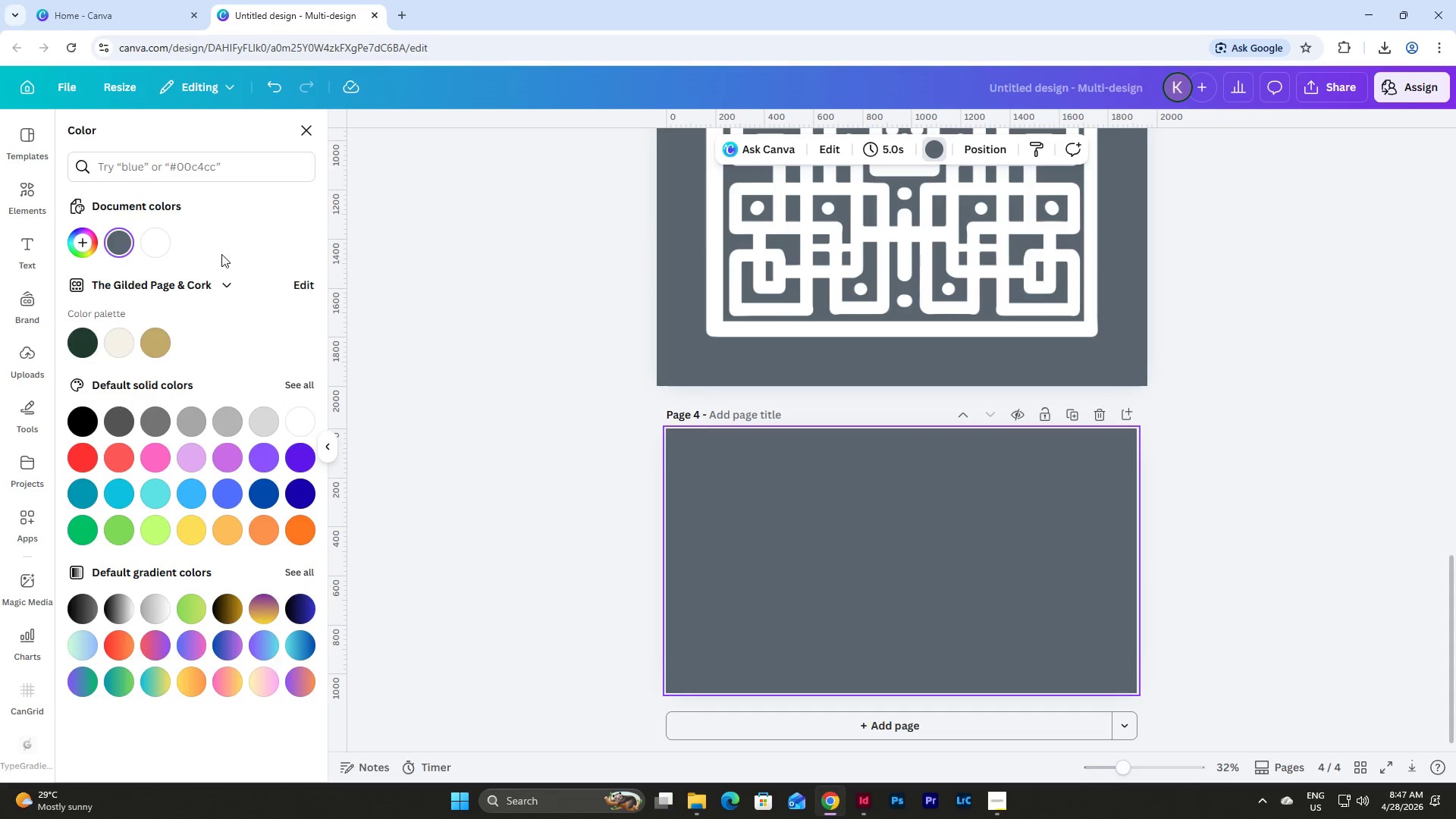 
left_click([151, 249])
 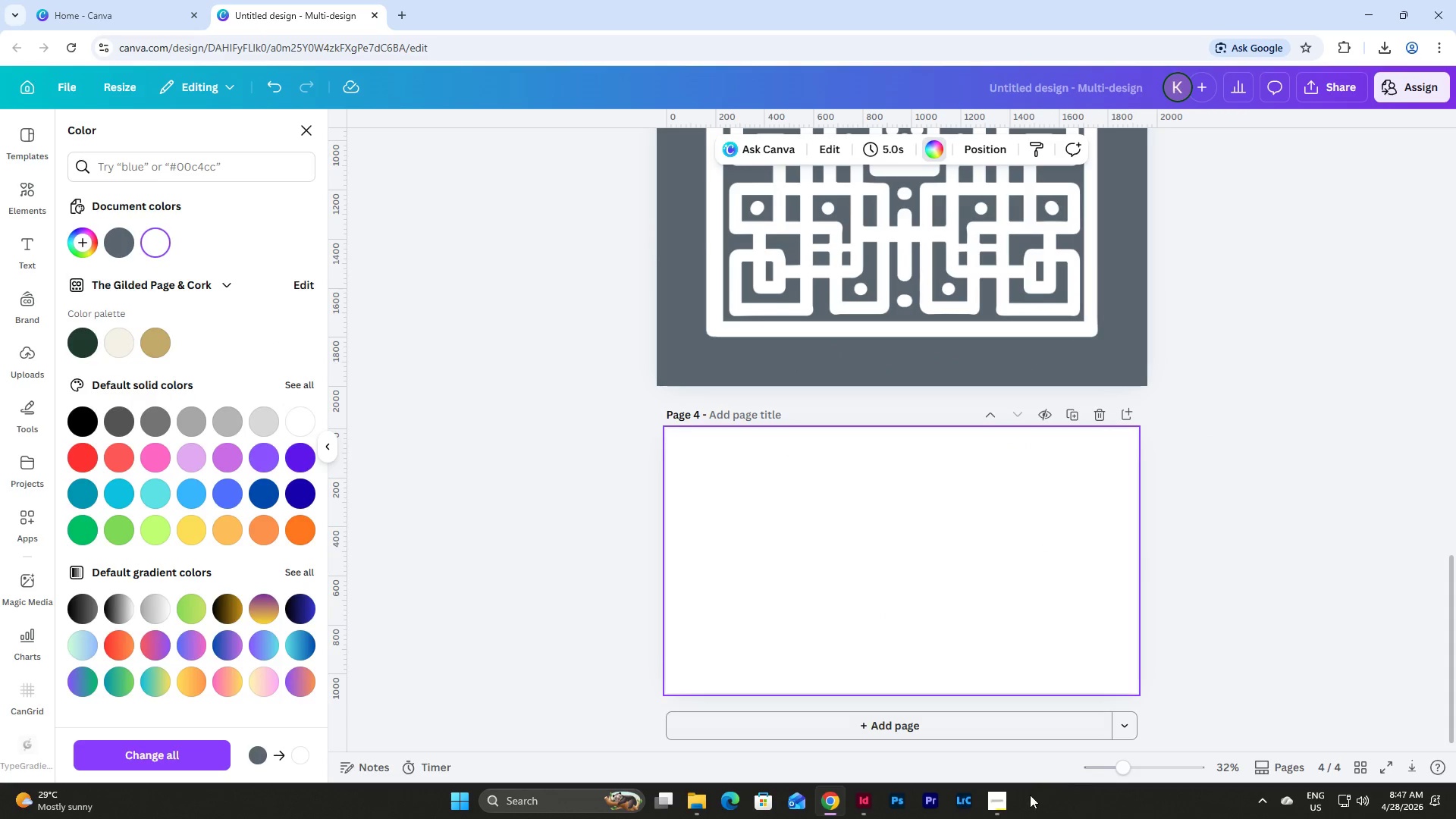 
left_click([999, 803])